 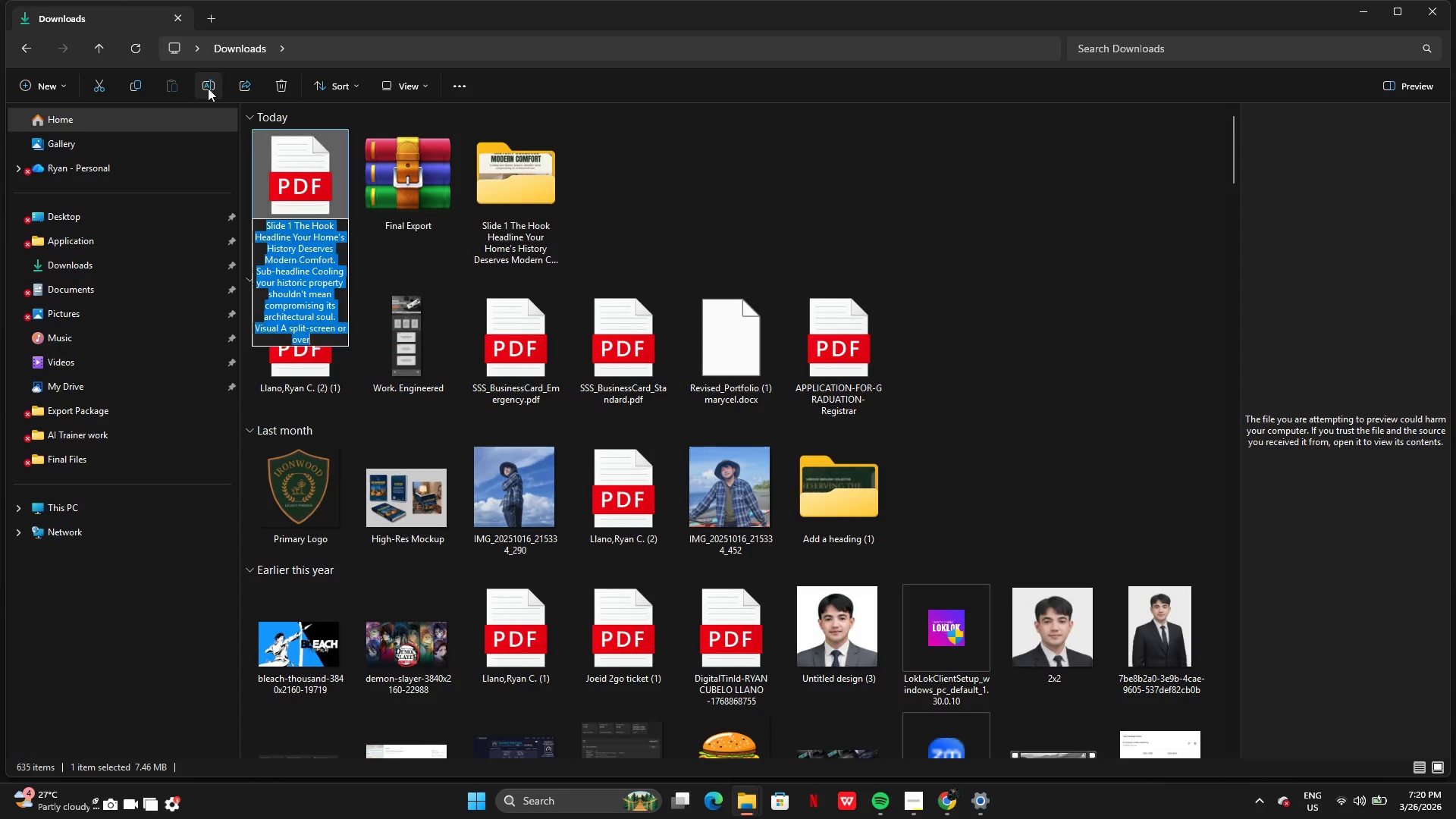 
type(Review S)
key(Backspace)
type(Docue)
key(Backspace)
type(ment)
 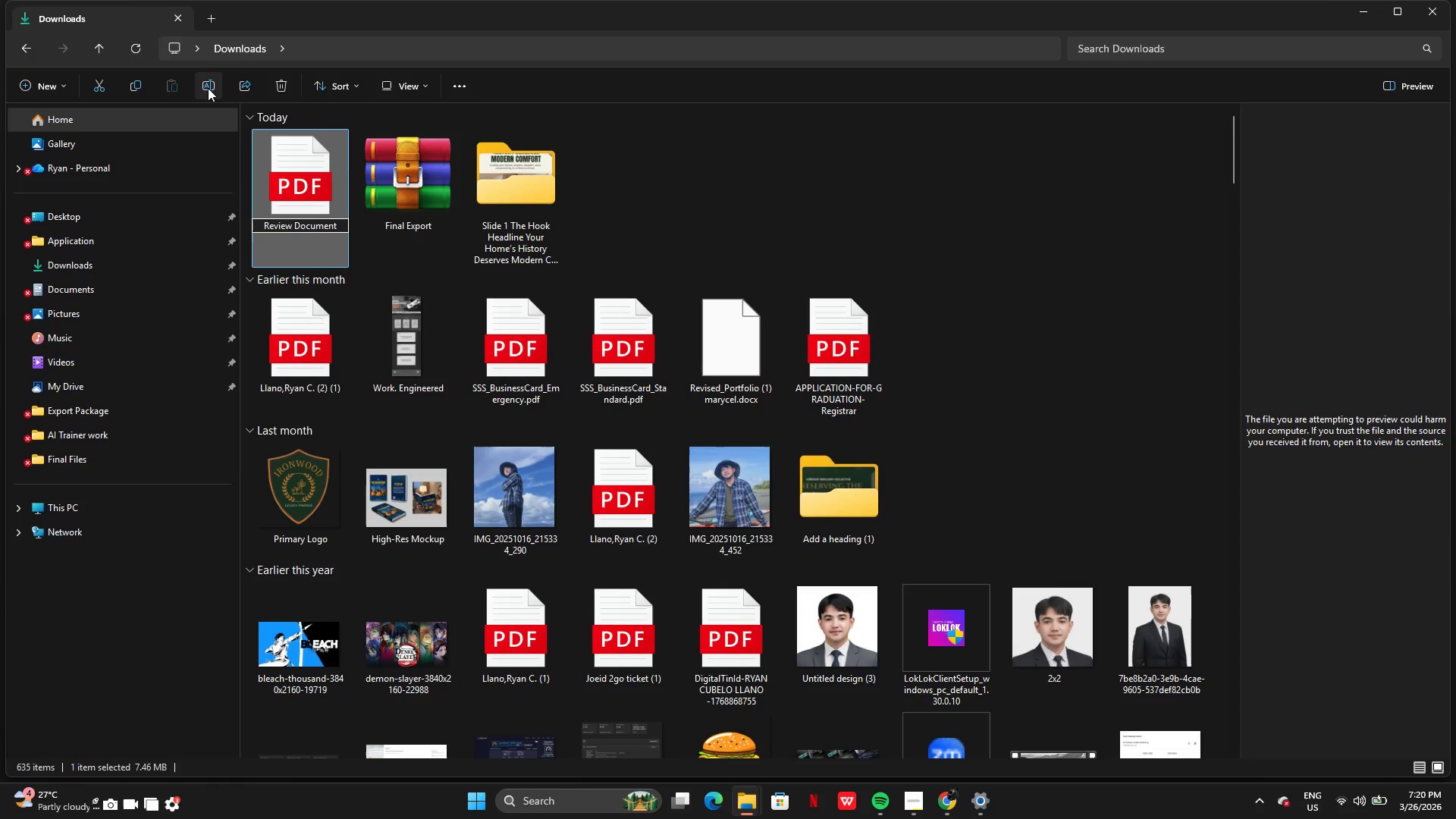 
key(Enter)
 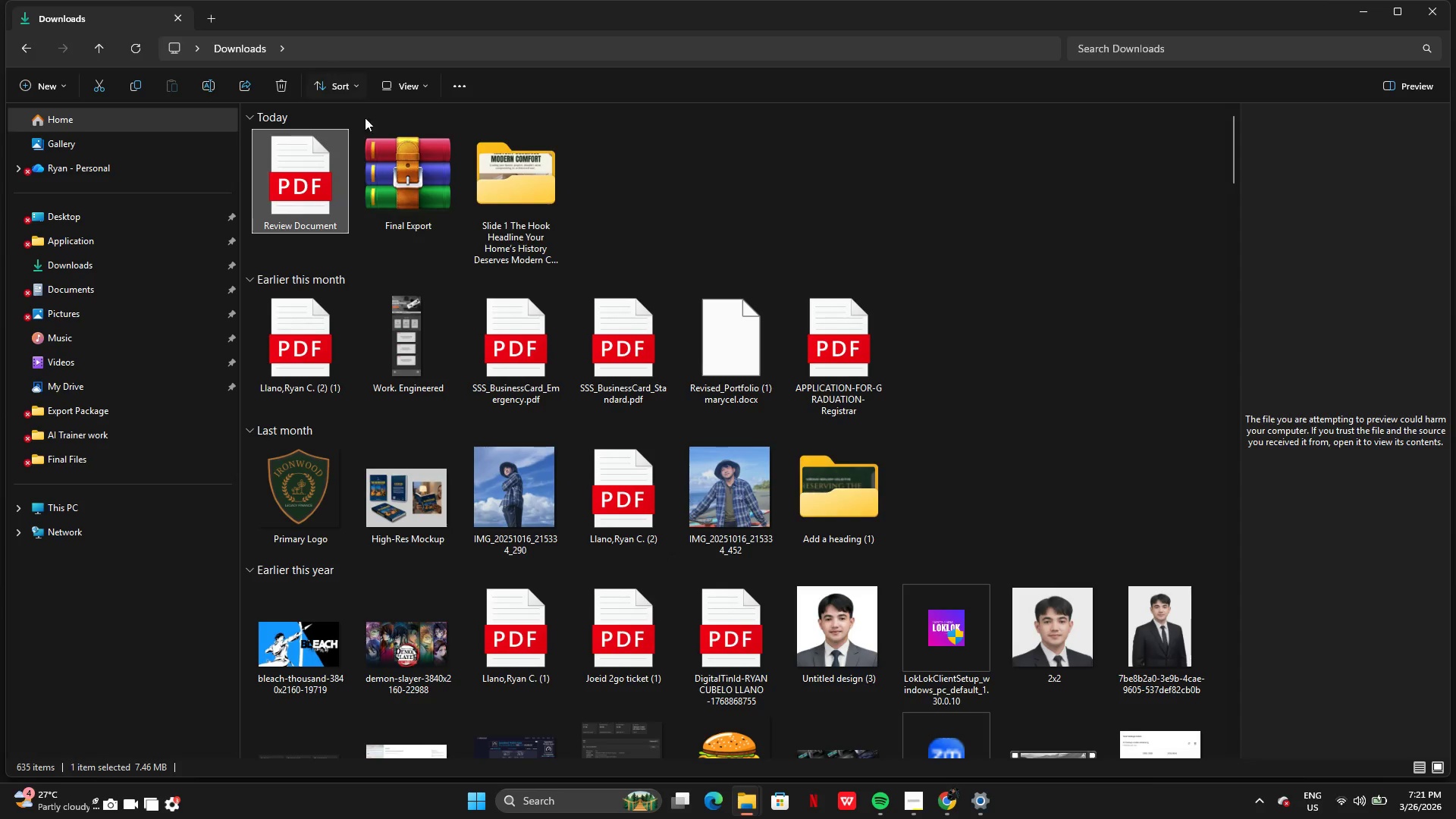 
left_click([479, 185])
 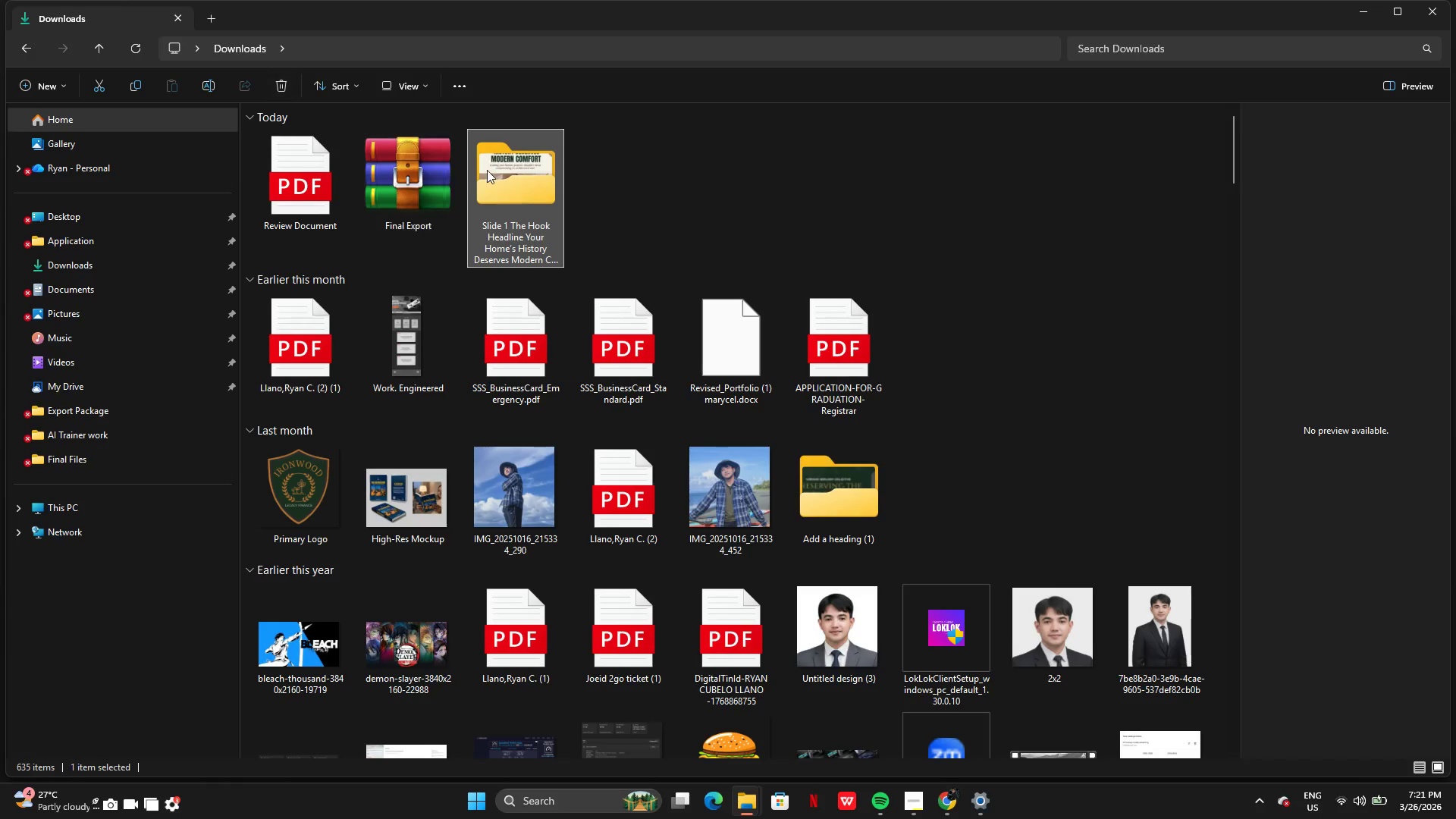 
mouse_move([523, 239])
 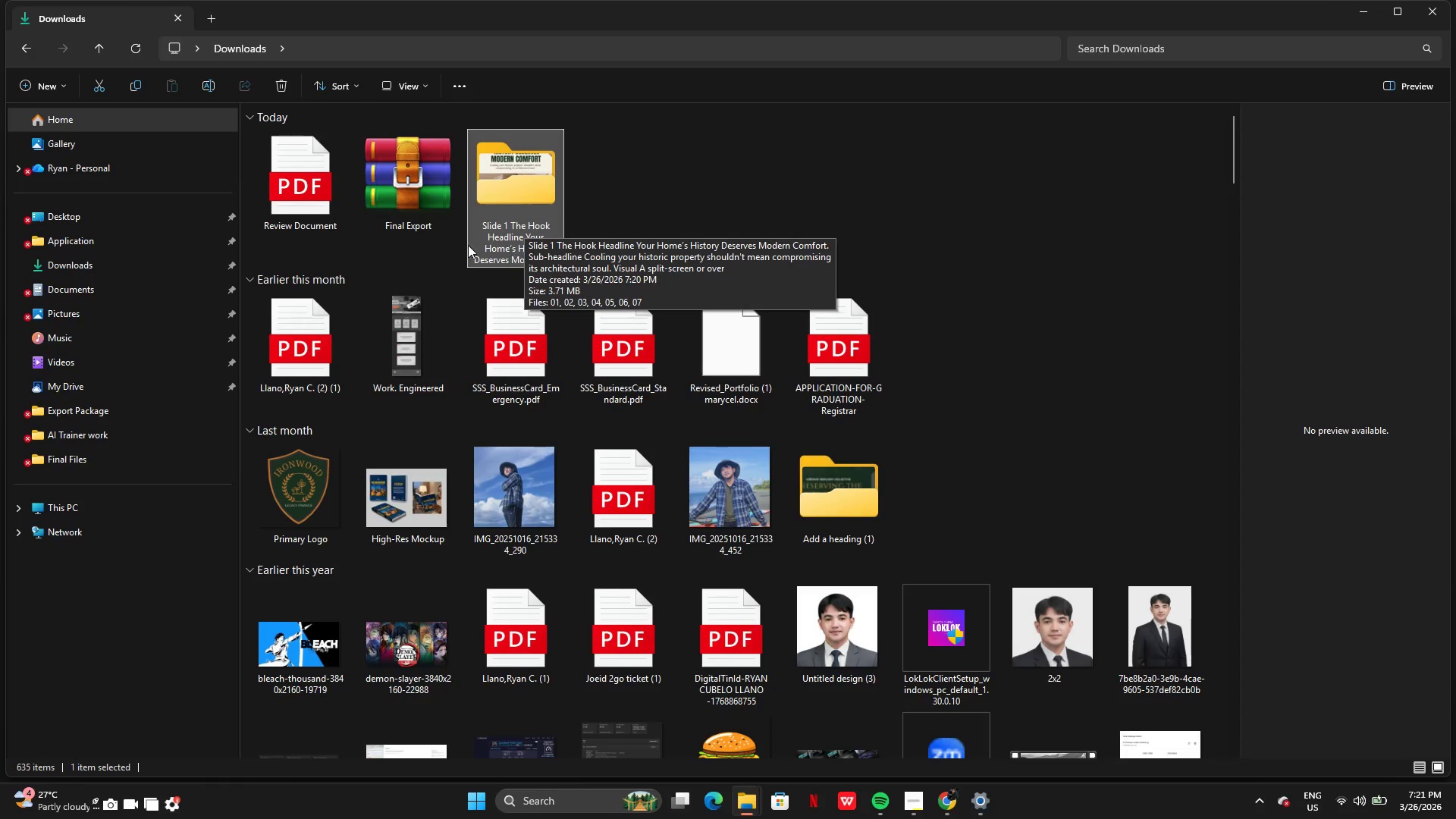 
double_click([323, 190])
 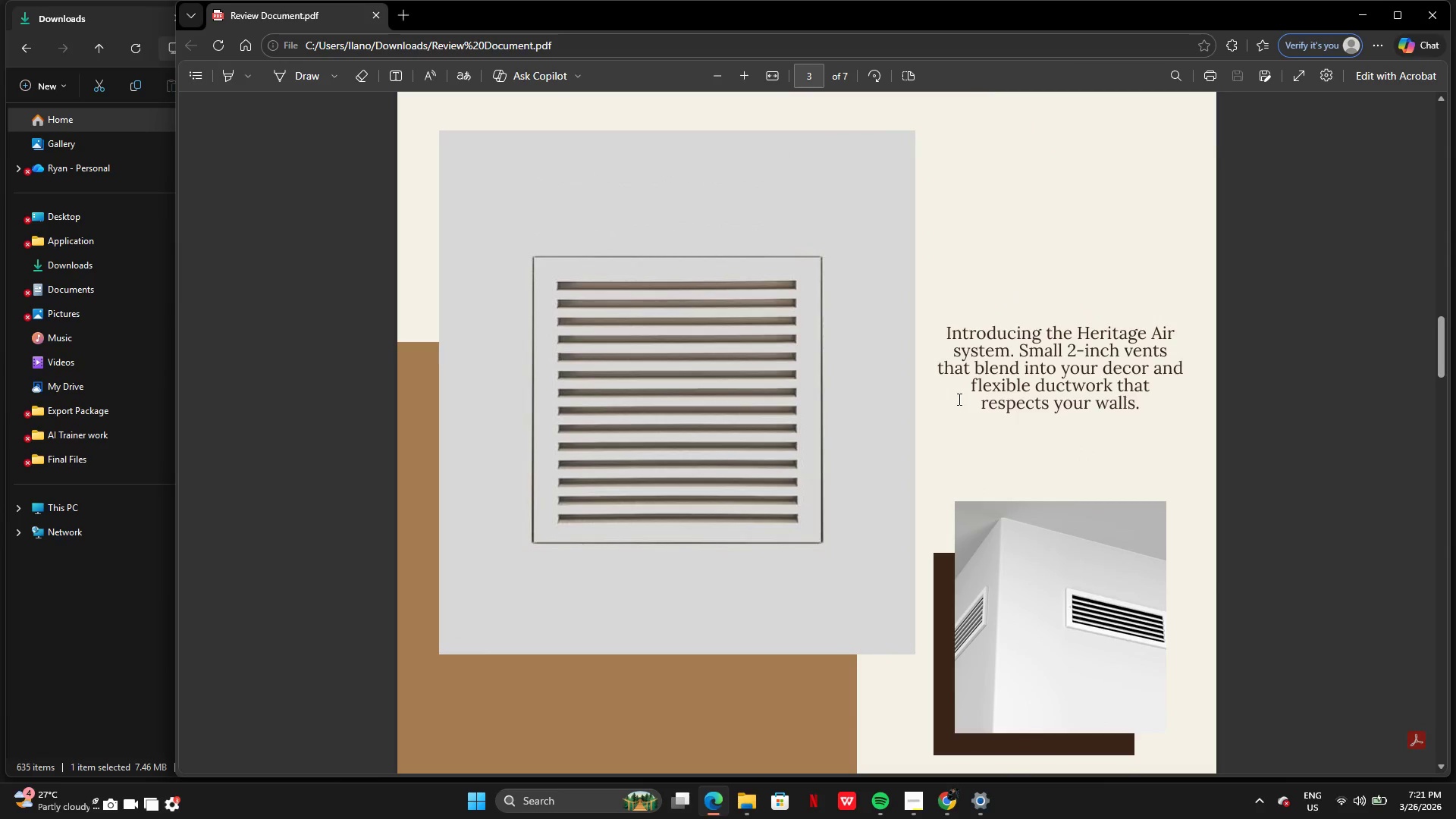 
wait(6.92)
 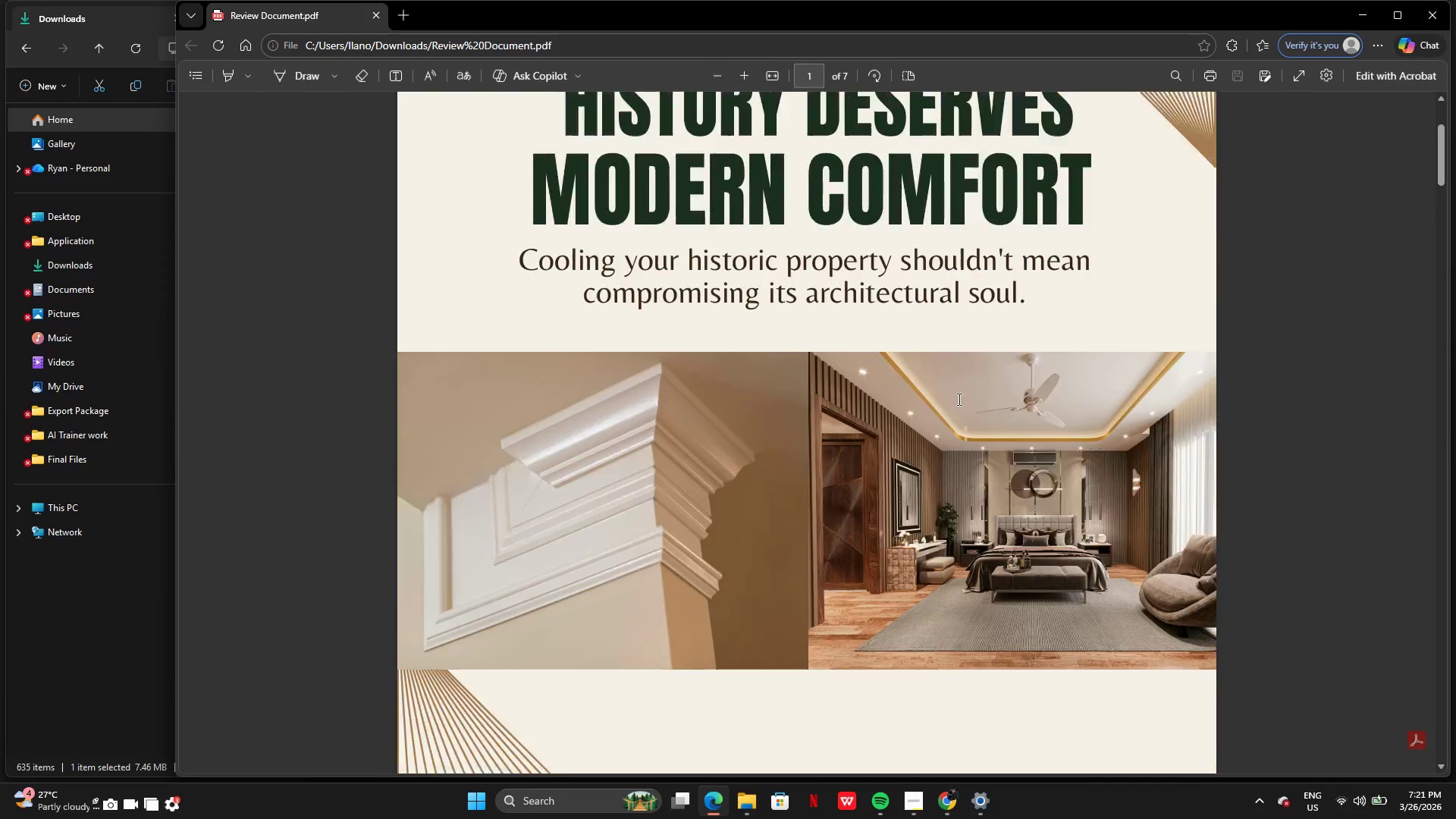 
left_click([1444, 3])
 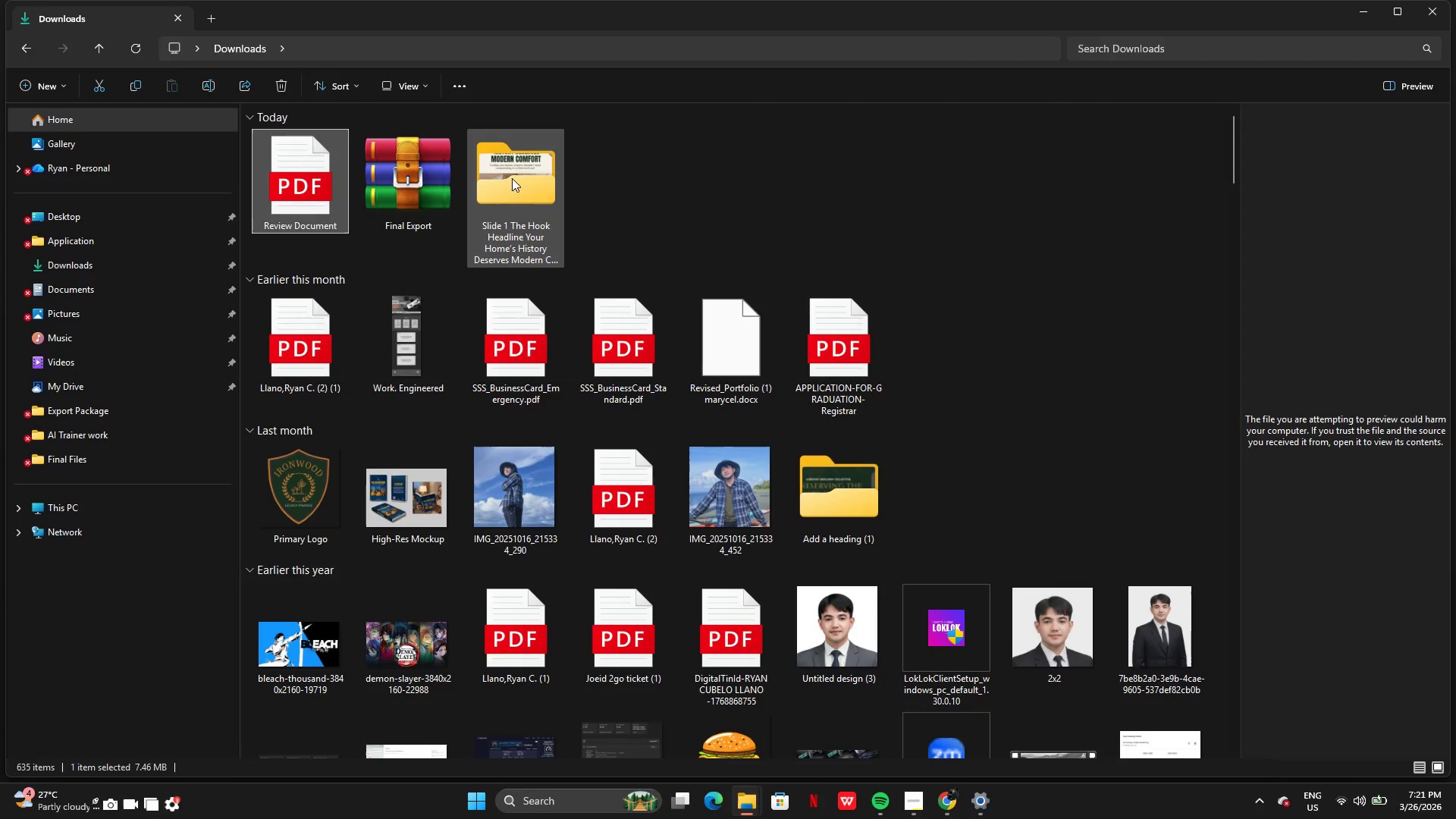 
left_click([515, 211])
 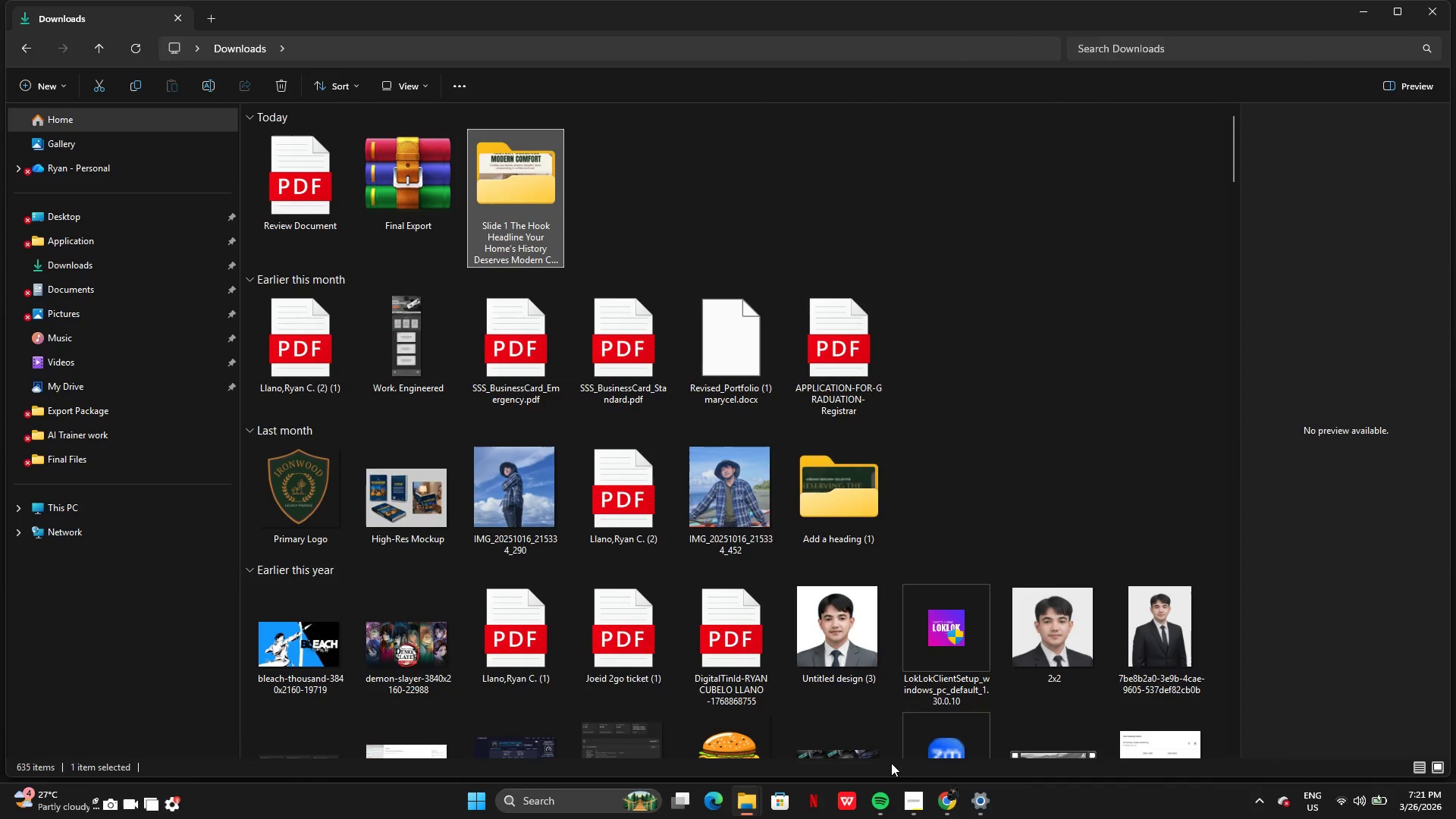 
left_click([907, 802])